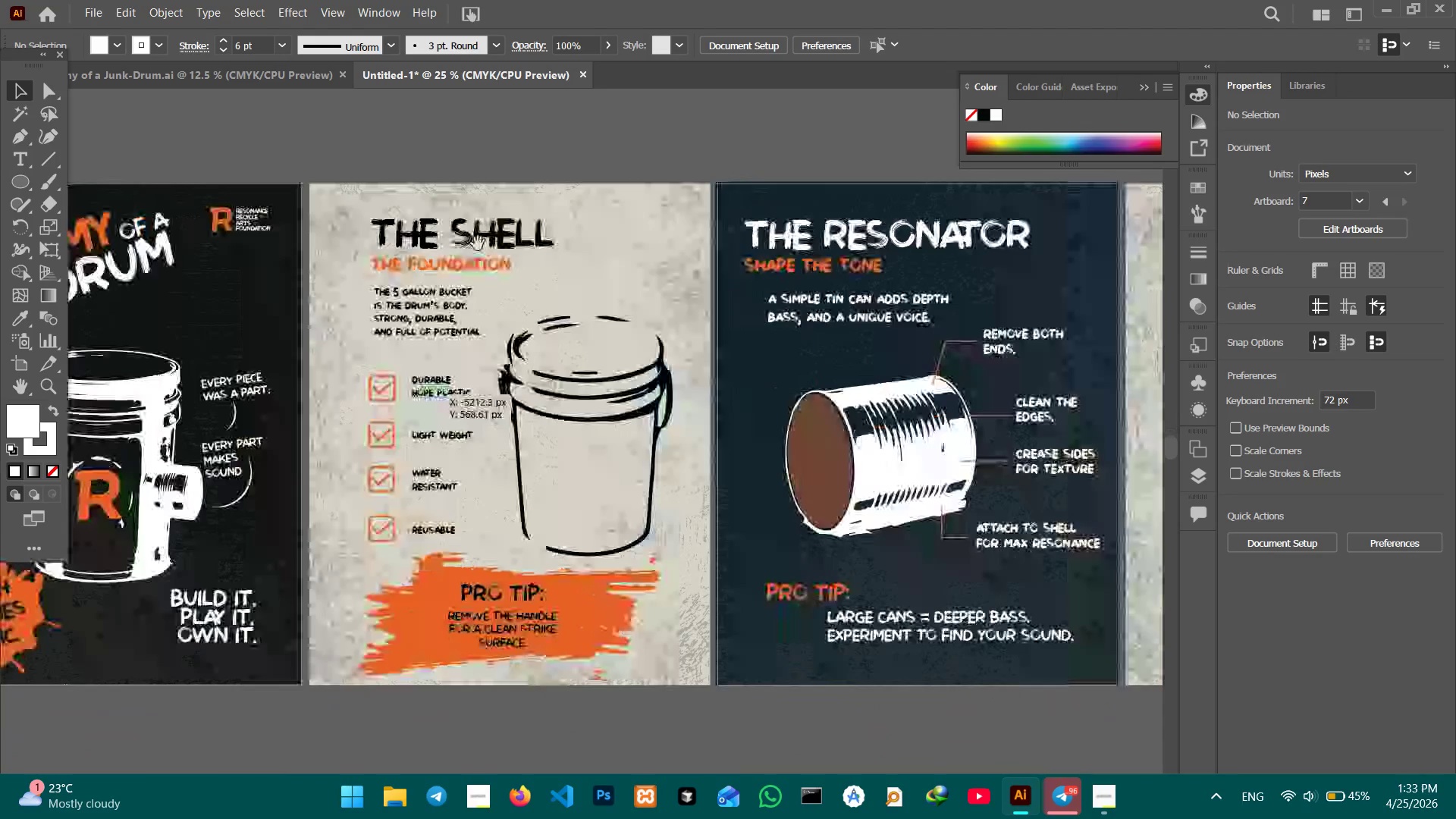 
key(Space)
 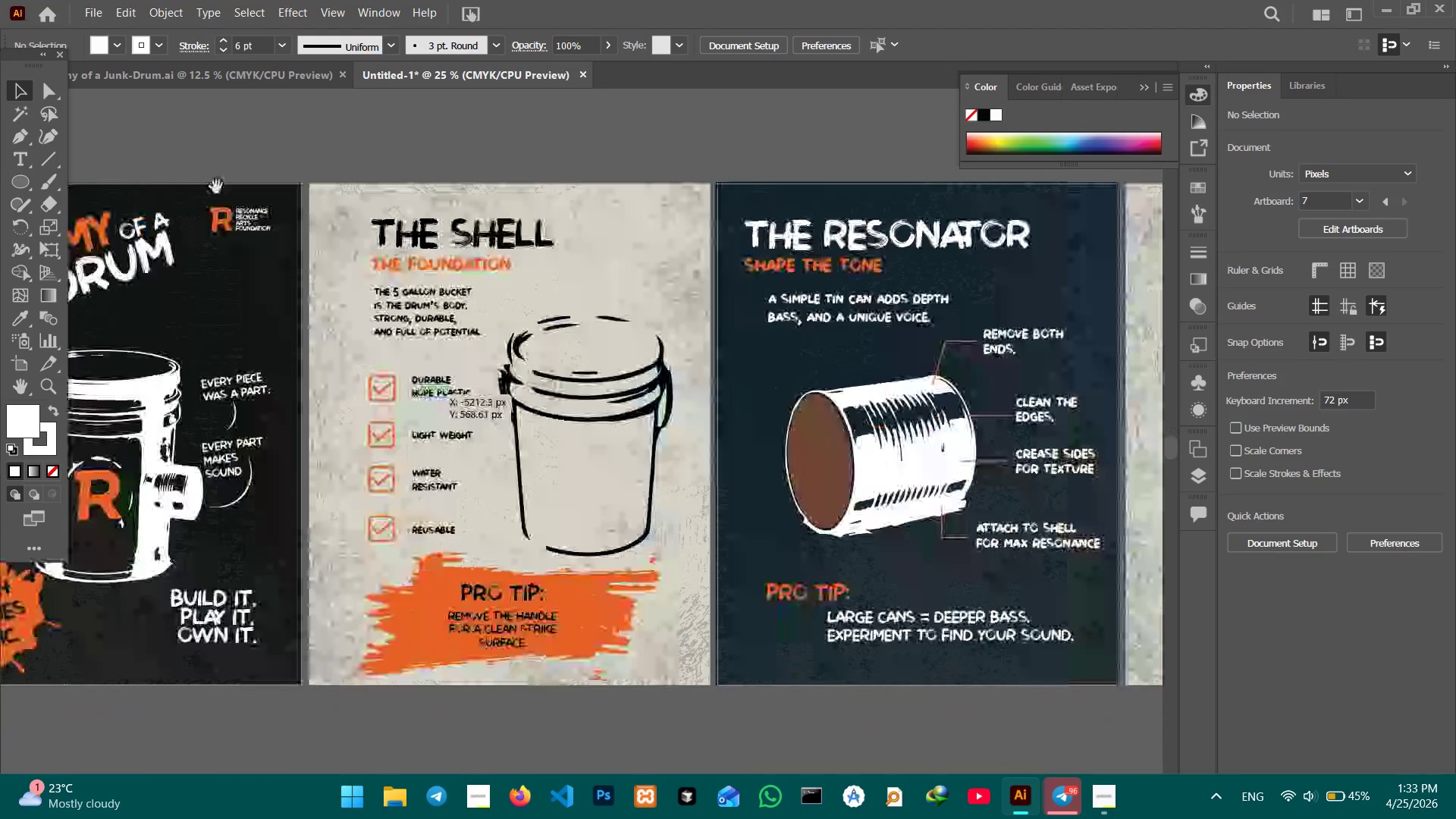 
key(Space)
 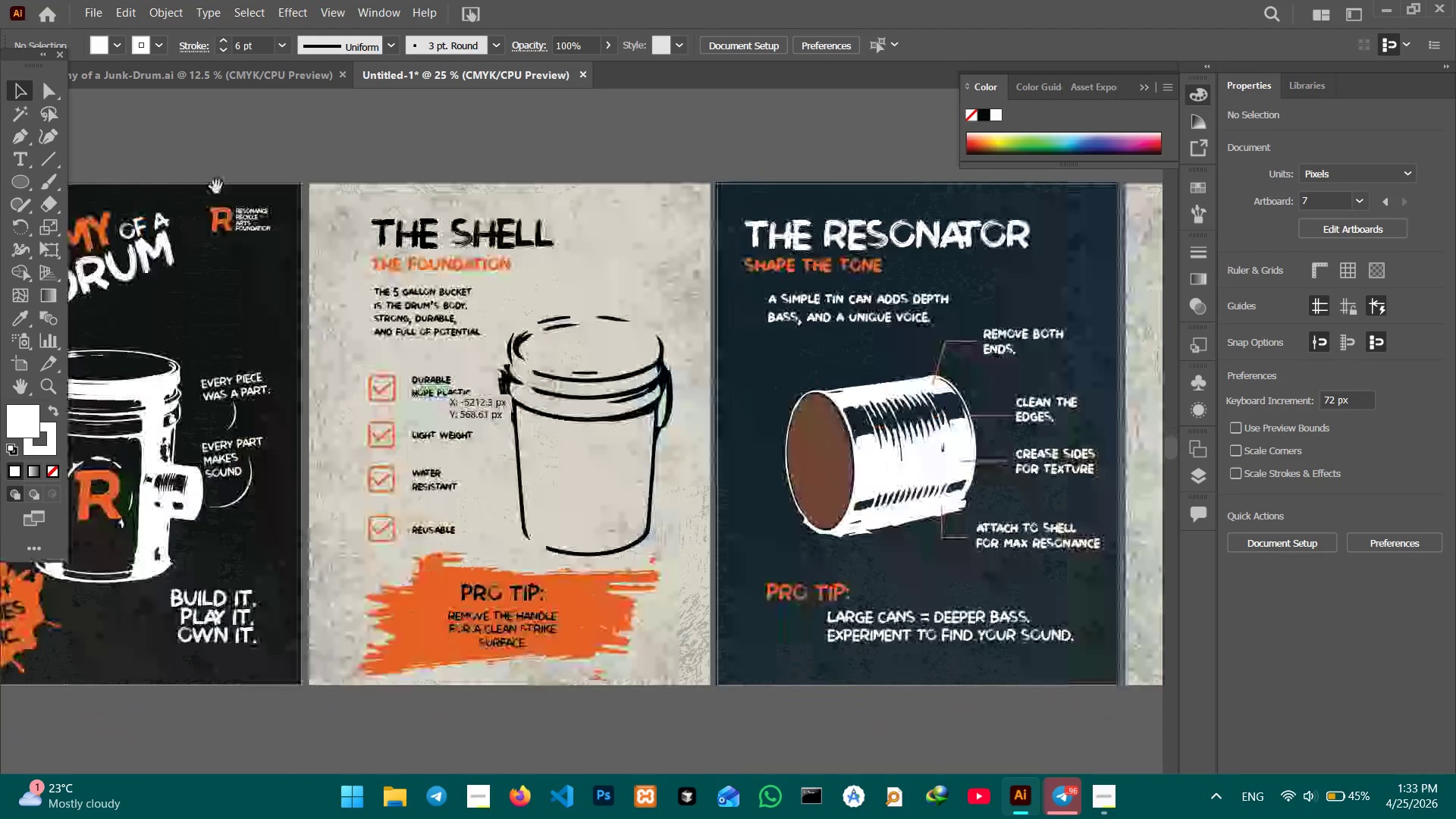 
key(Space)
 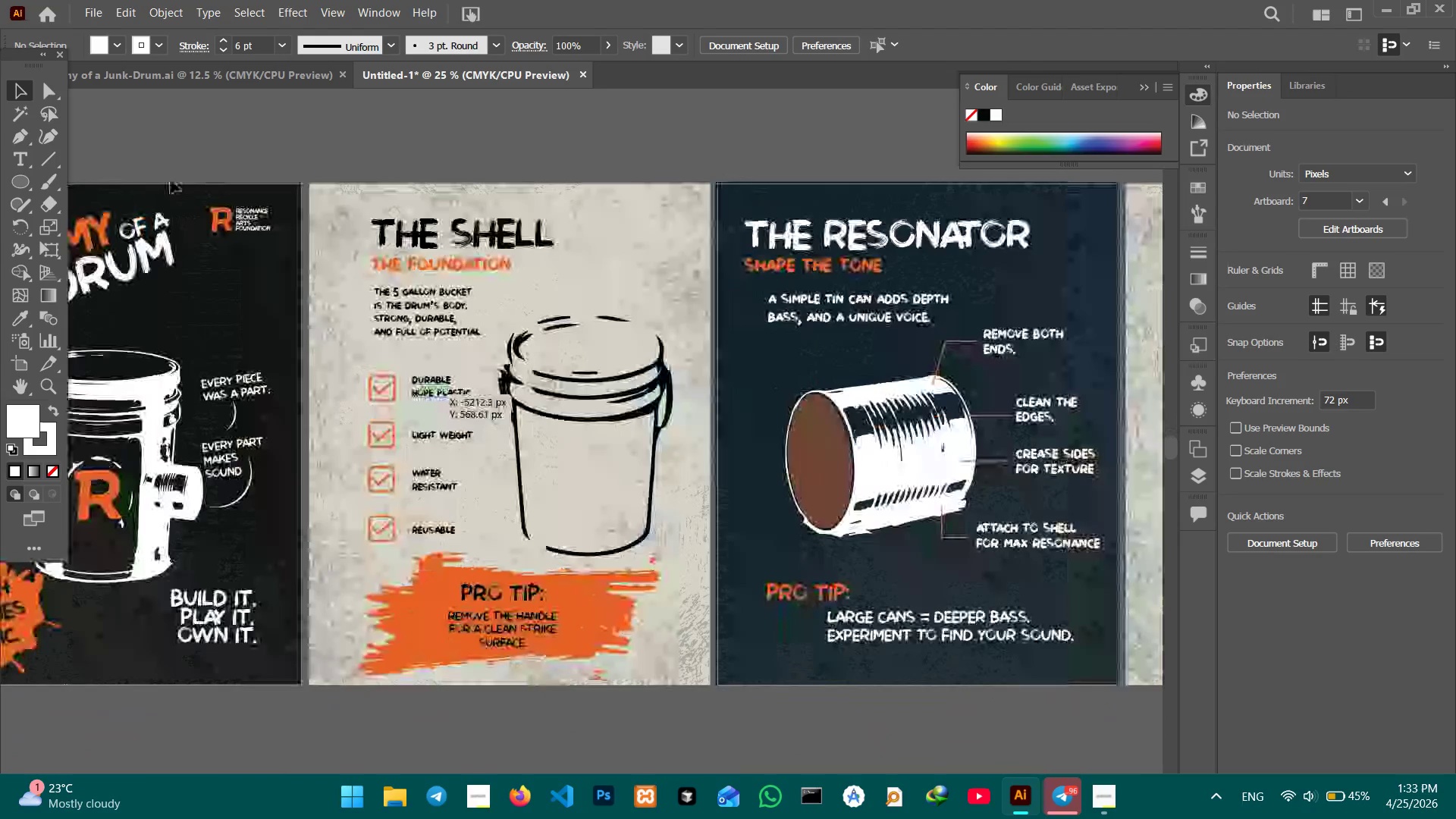 
key(Space)
 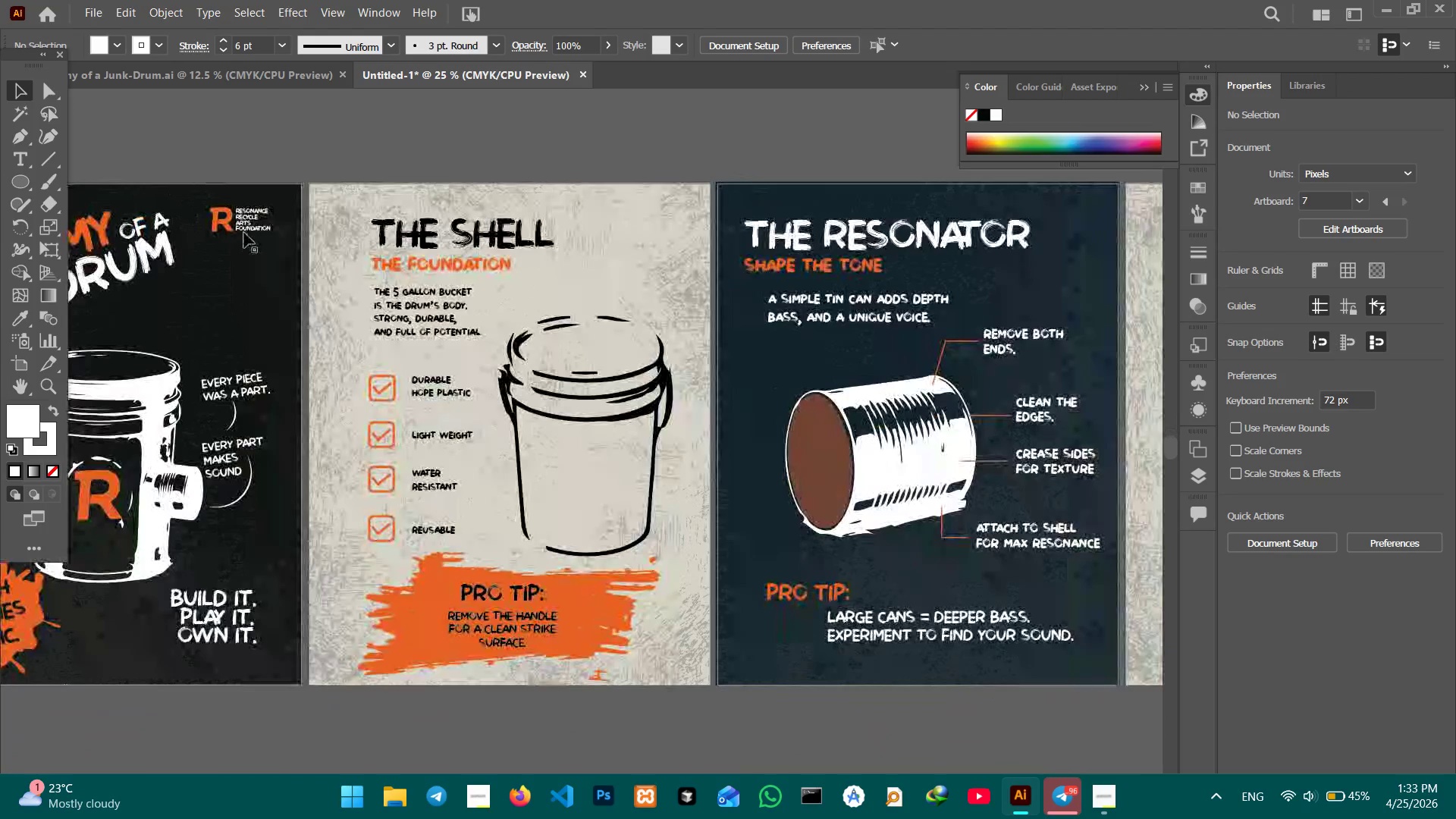 
left_click([244, 233])
 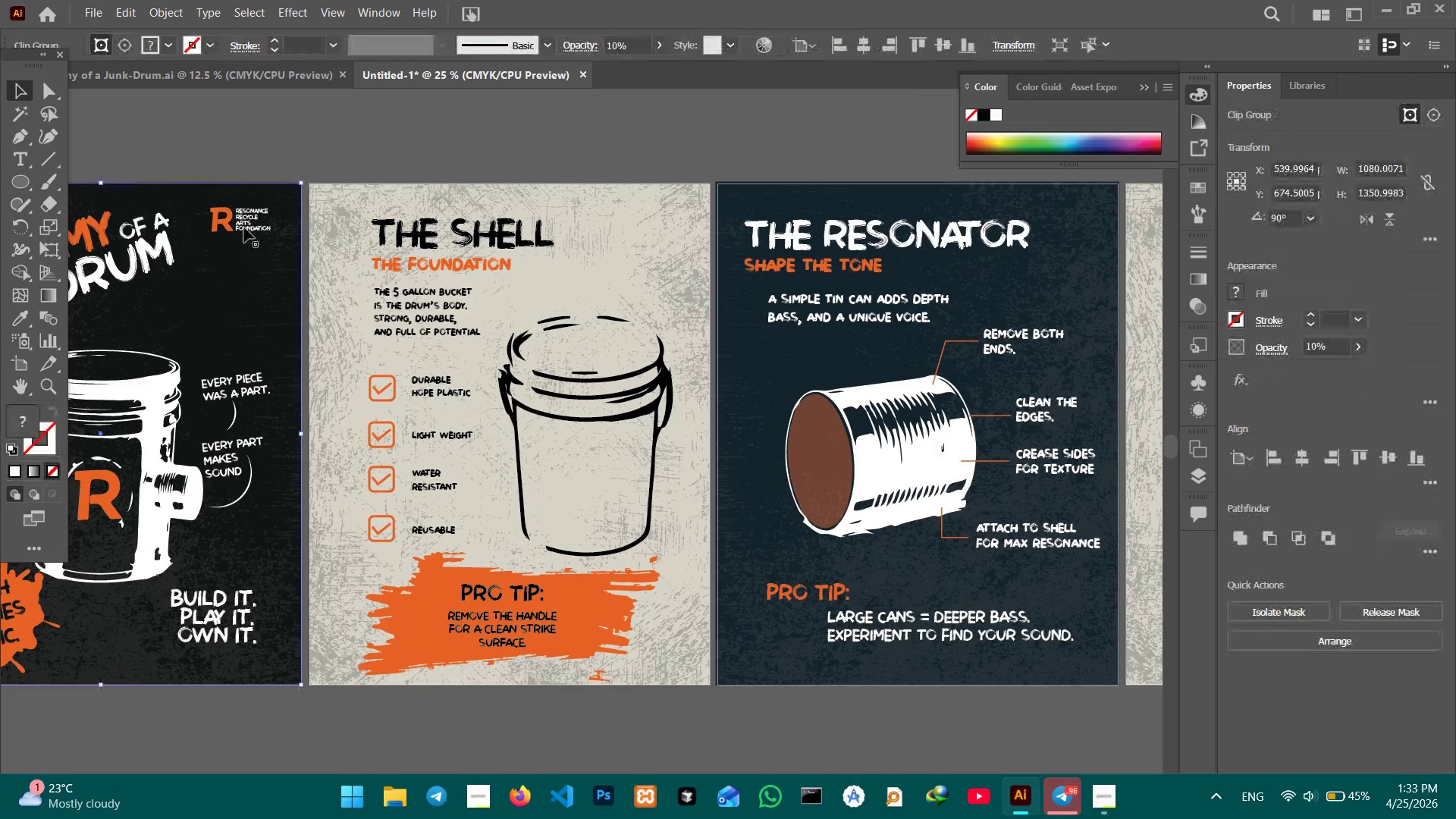 
left_click([244, 226])
 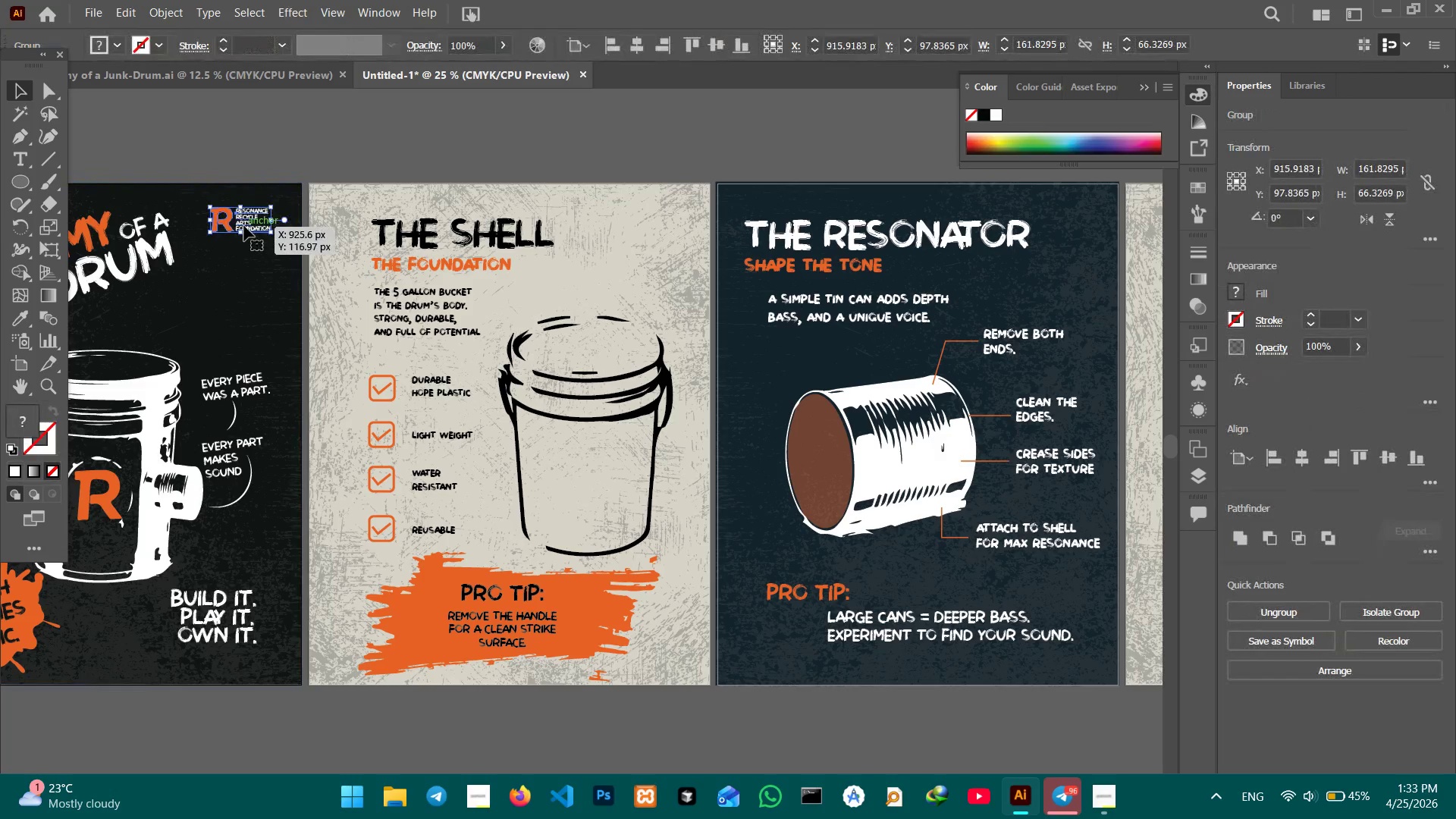 
key(Control+C)
 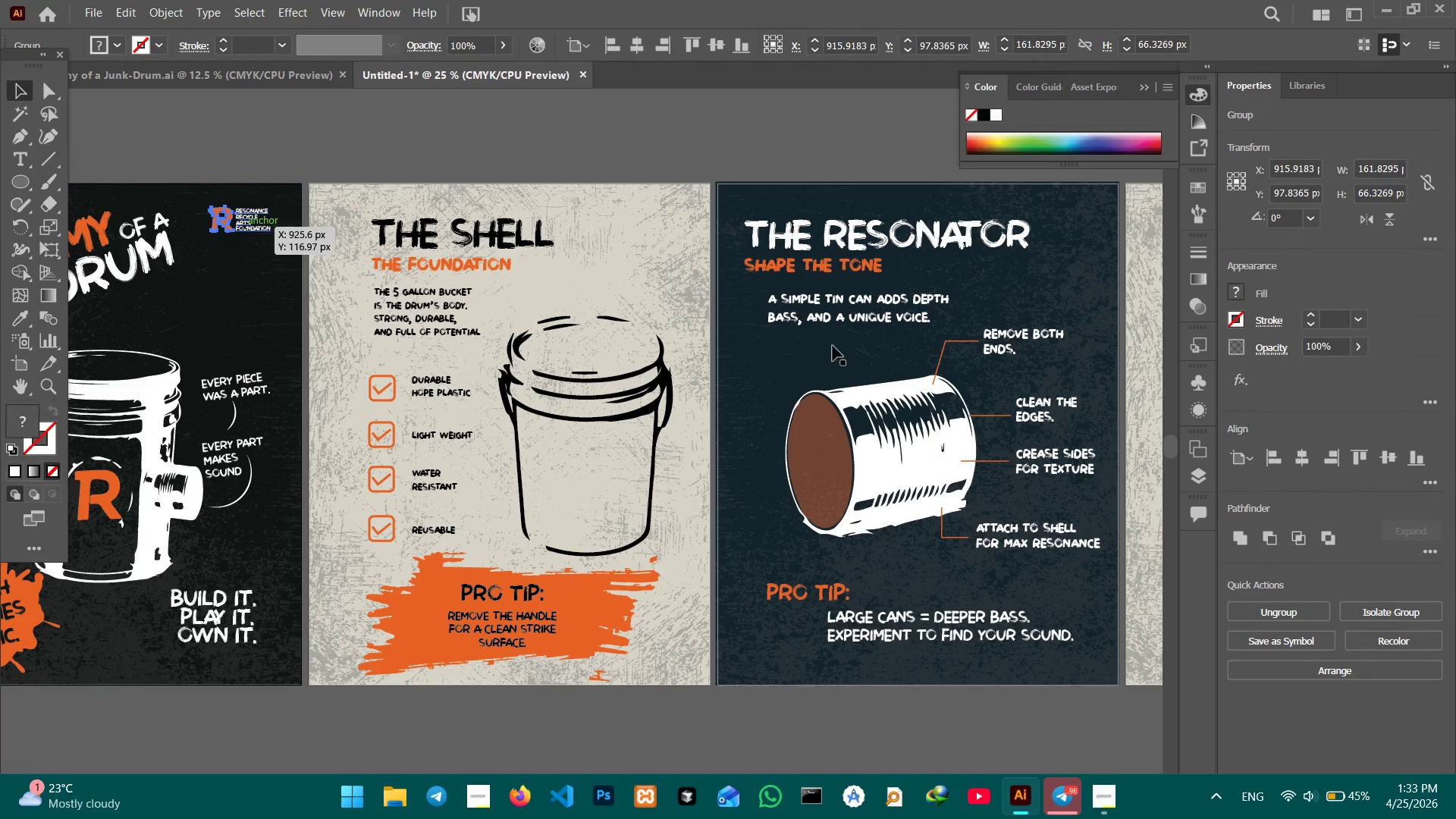 
hold_key(key=Space, duration=1.52)
 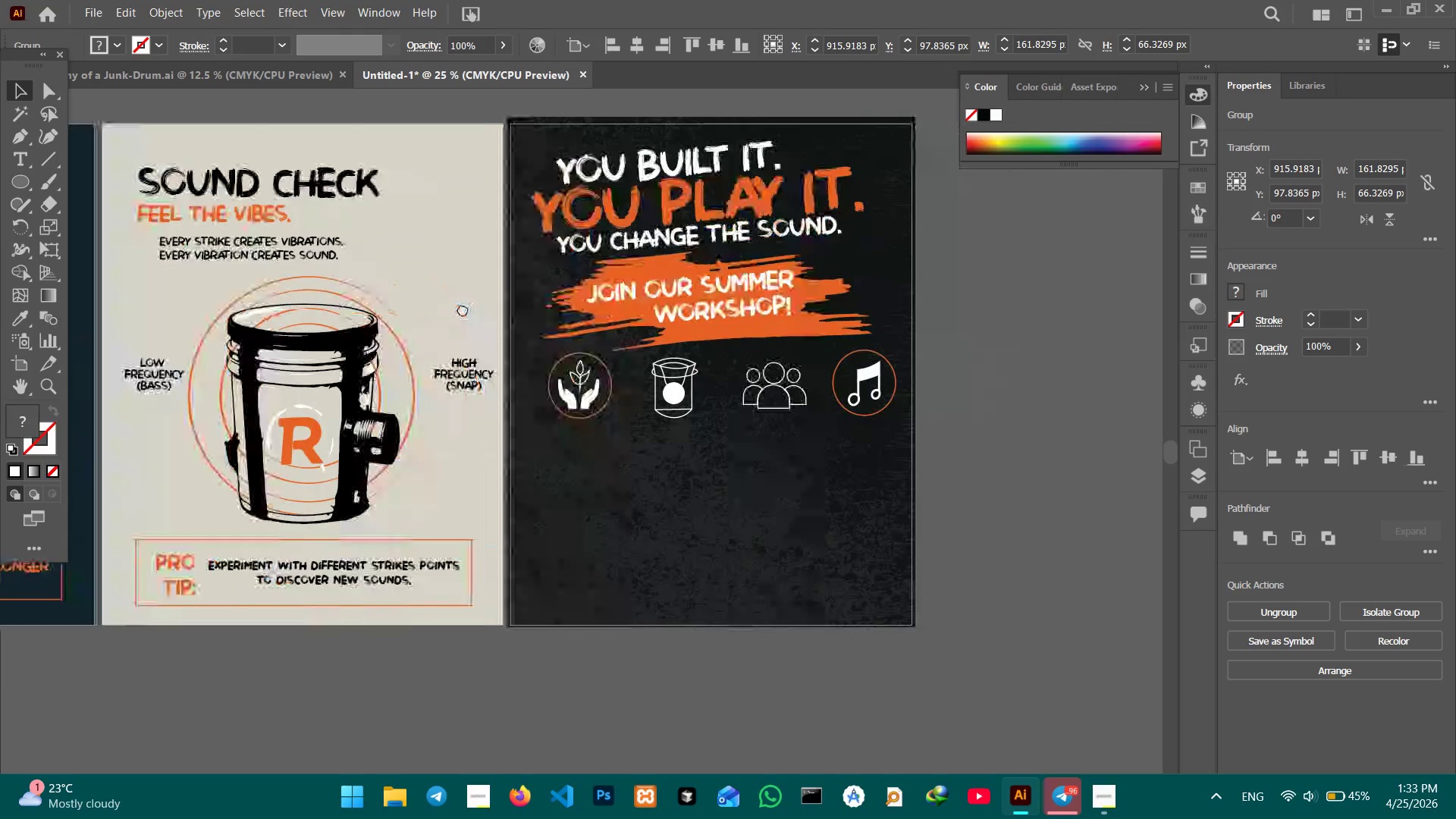 
left_click_drag(start_coordinate=[879, 350], to_coordinate=[46, 329])
 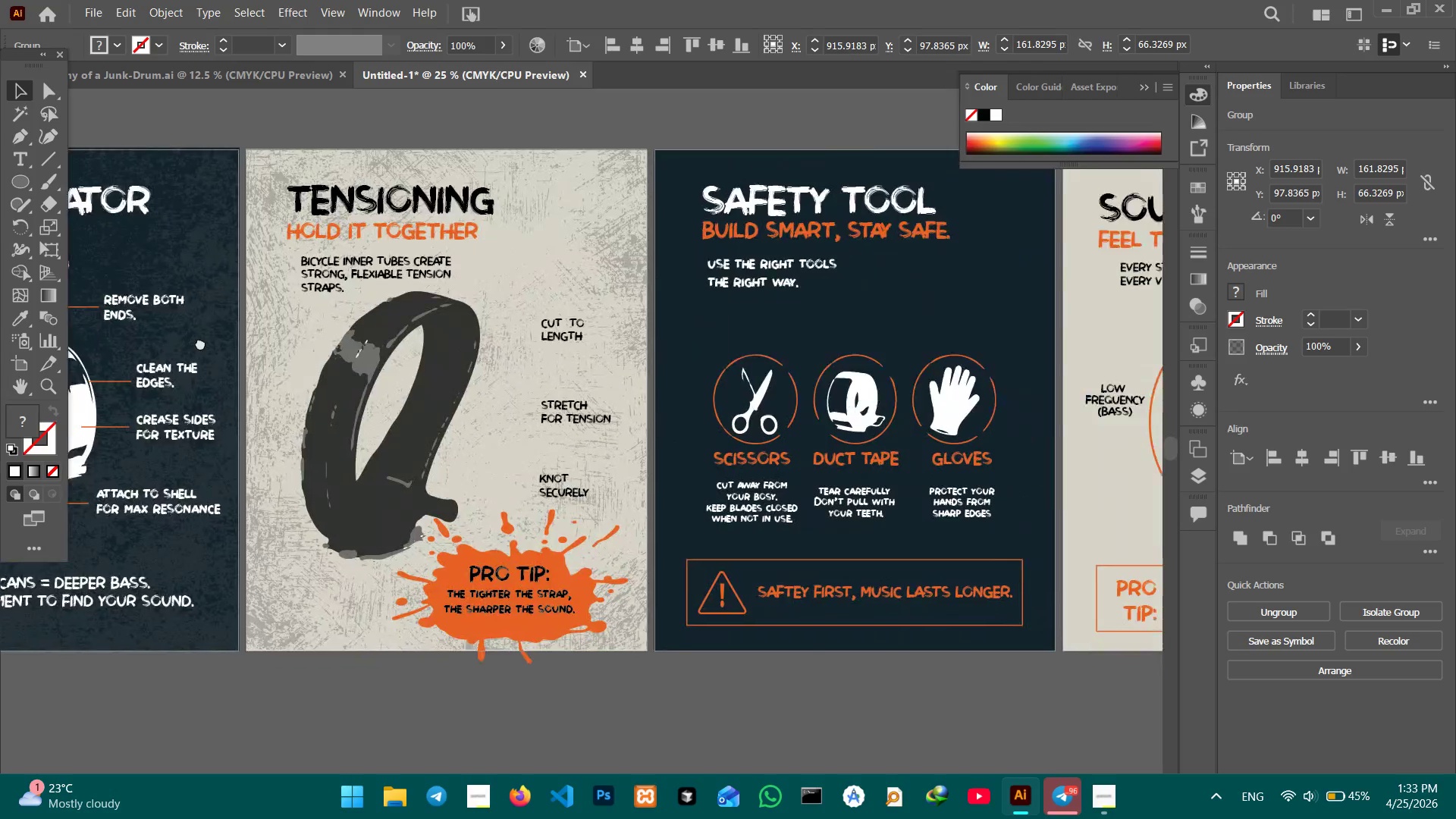 
left_click_drag(start_coordinate=[548, 366], to_coordinate=[2, 349])
 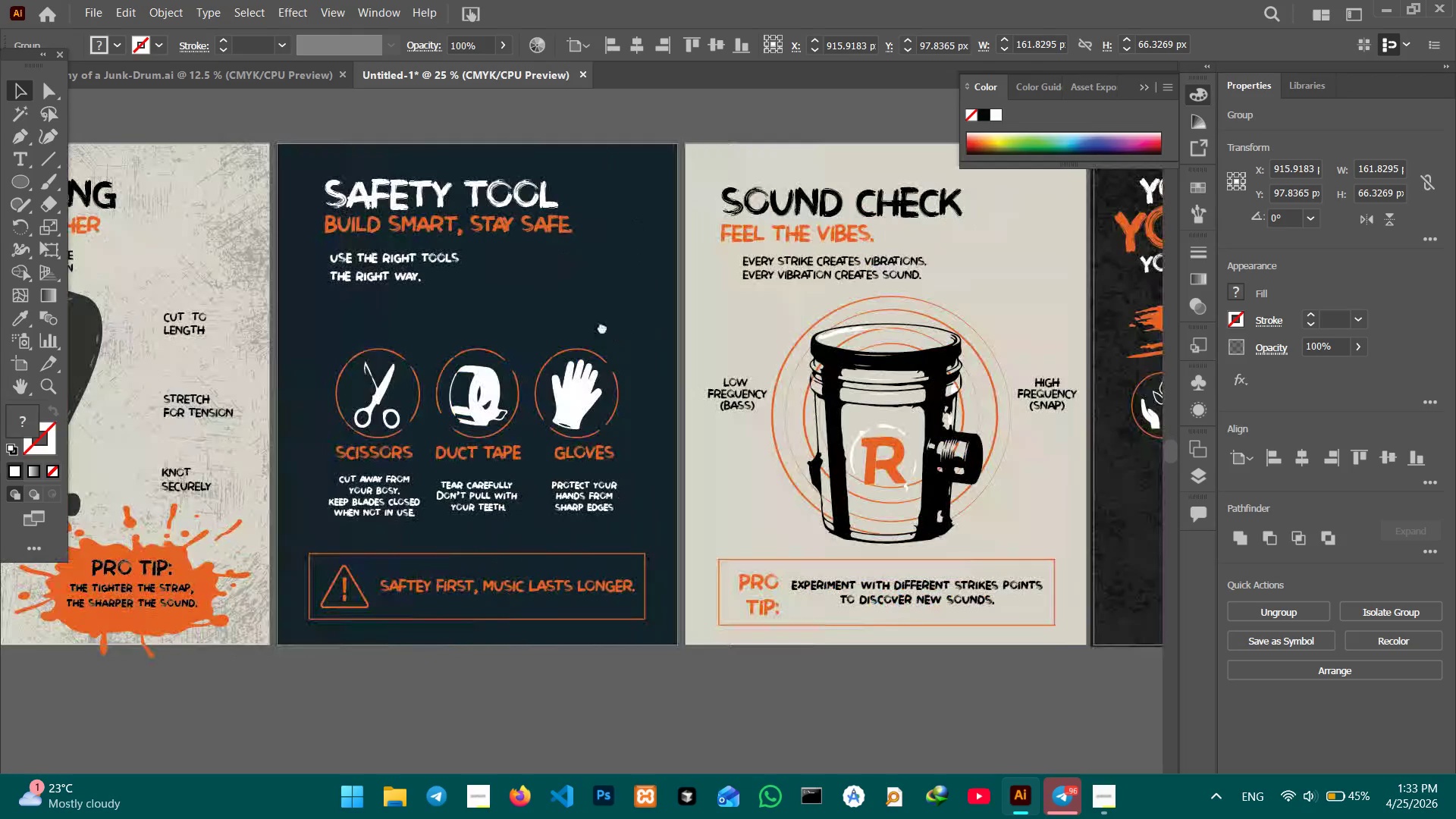 
left_click_drag(start_coordinate=[620, 332], to_coordinate=[52, 327])
 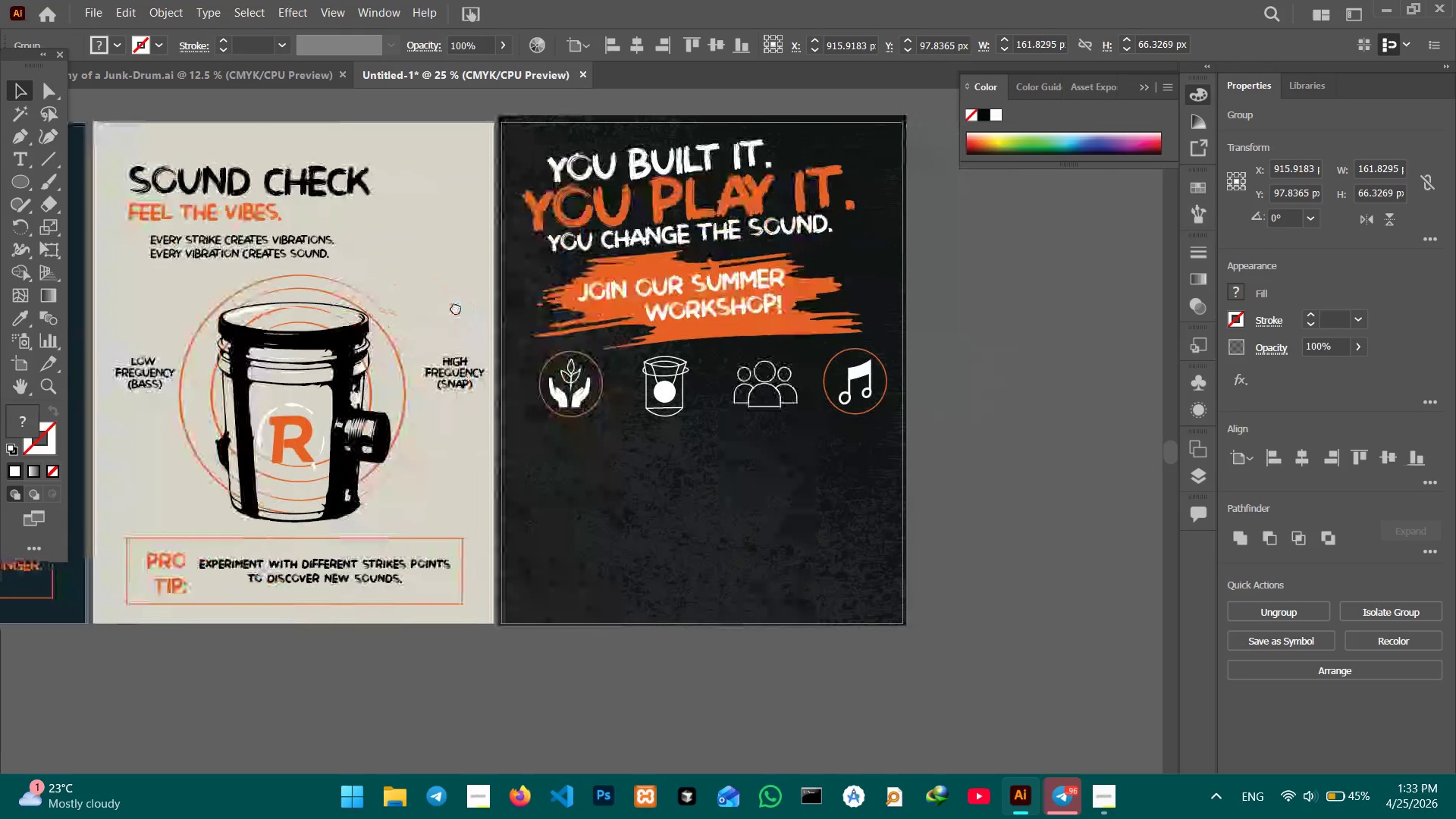 
hold_key(key=Space, duration=1.05)
 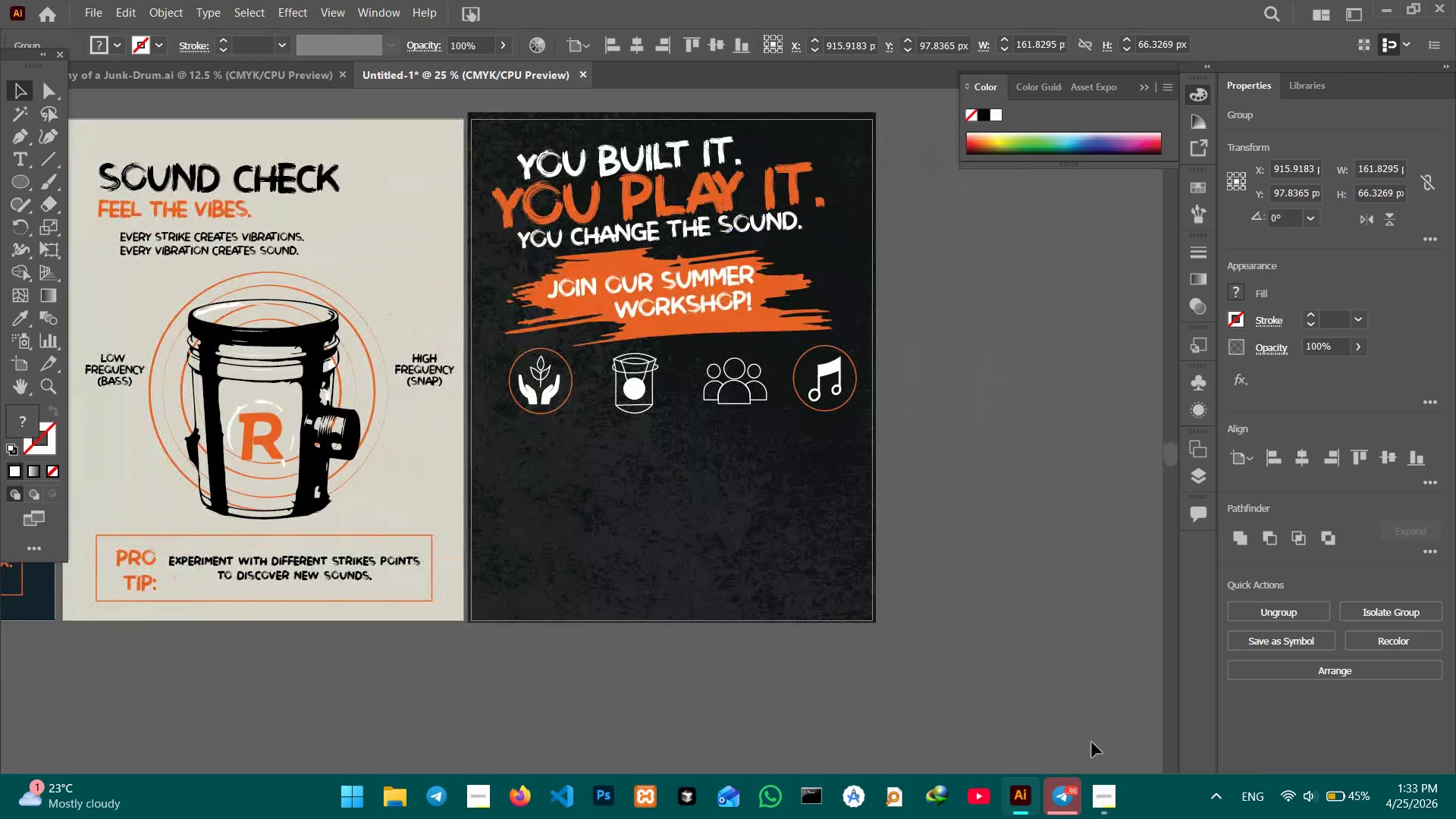 
left_click_drag(start_coordinate=[570, 320], to_coordinate=[428, 305])
 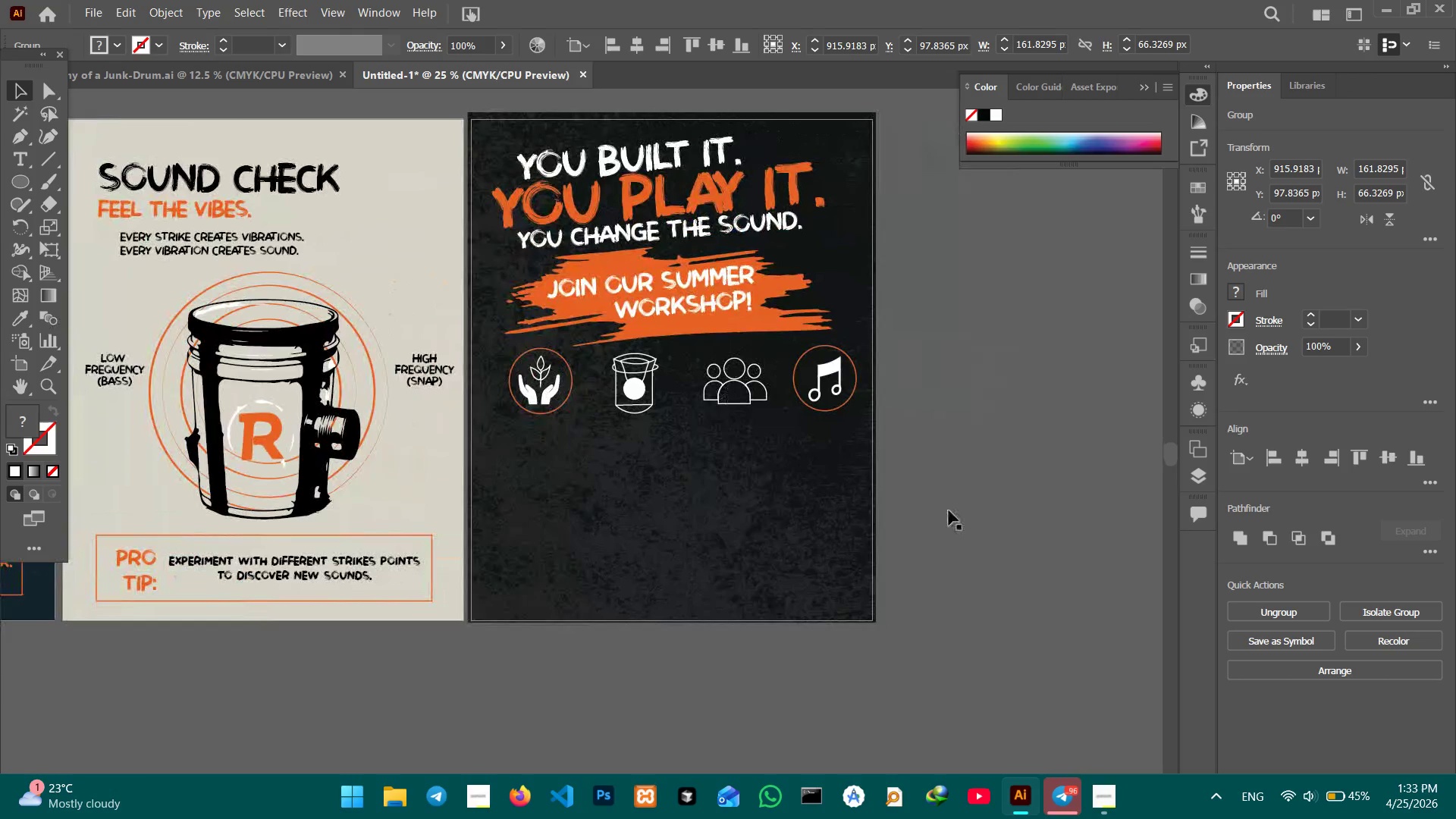 
hold_key(key=Space, duration=4.69)
 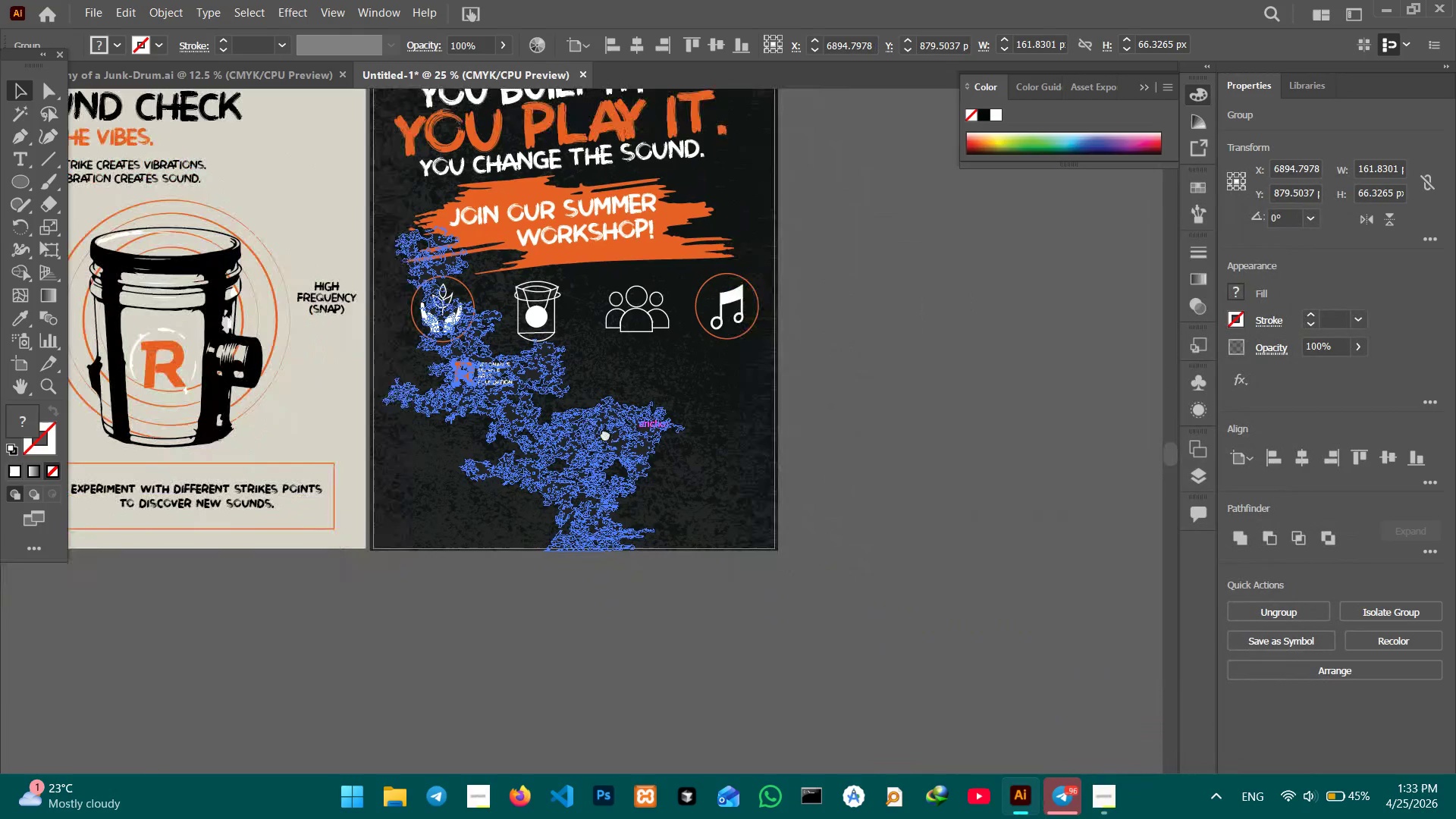 
left_click([1105, 789])